 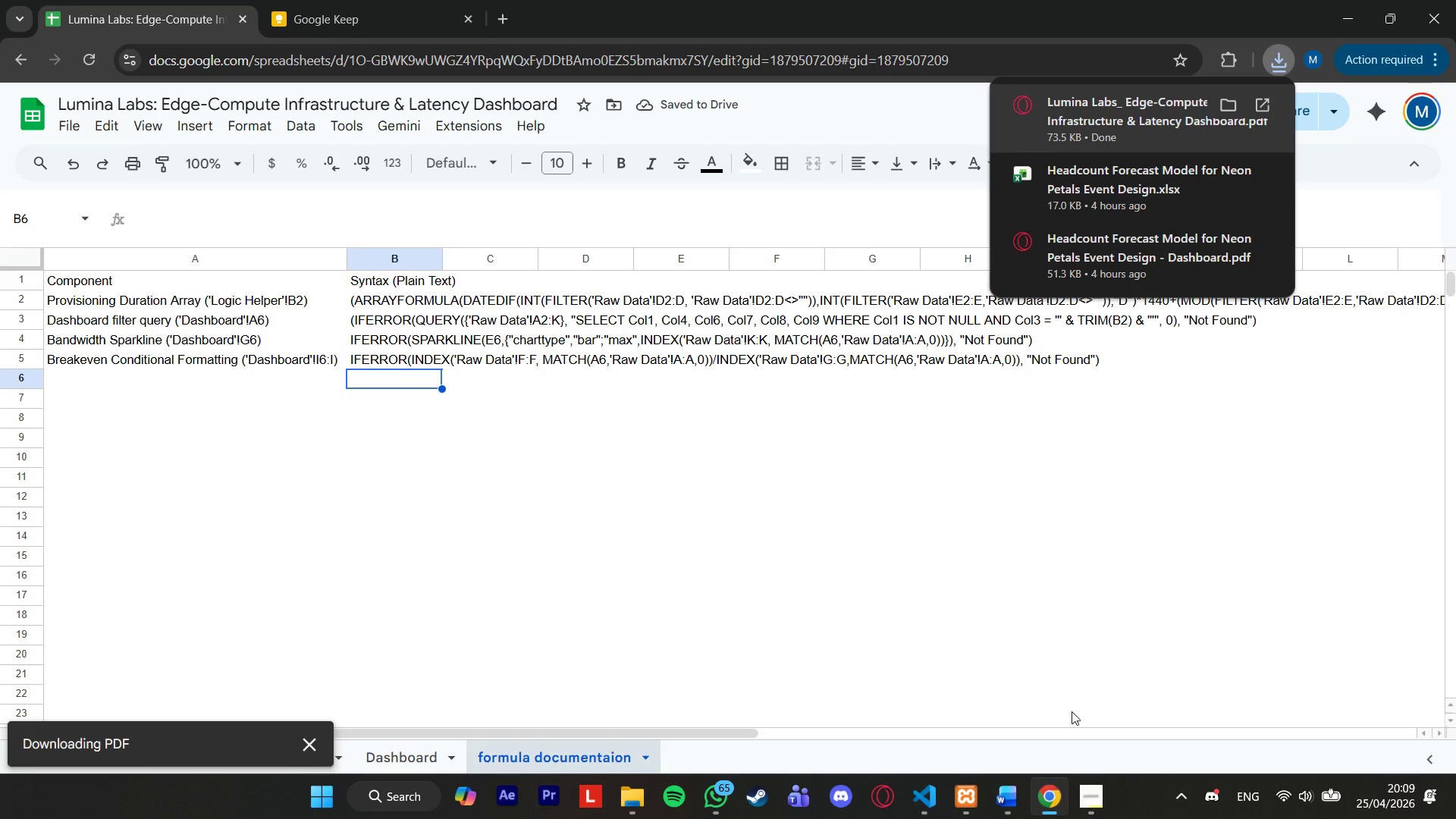 
left_click([1333, 155])
 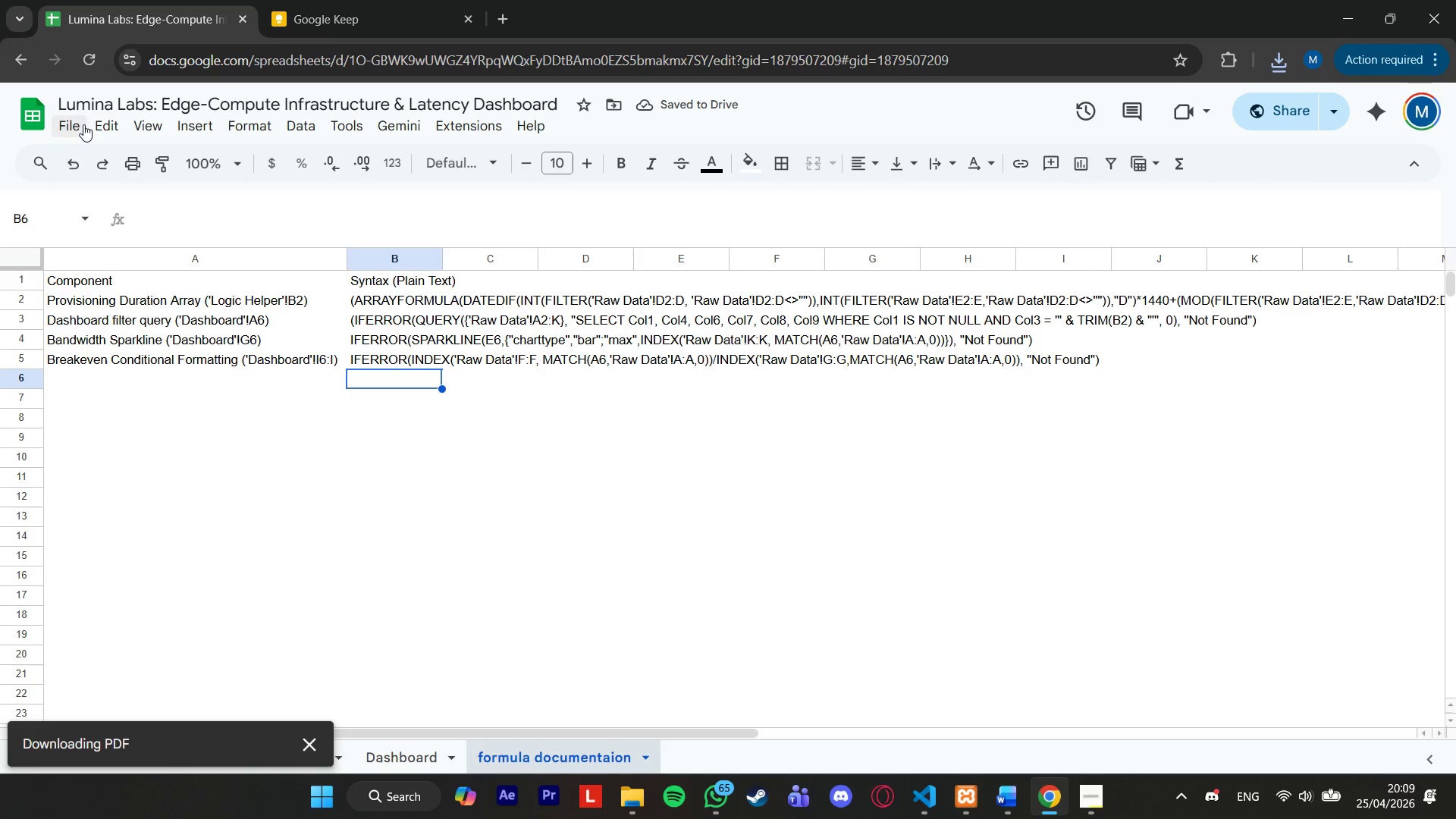 
left_click([67, 122])
 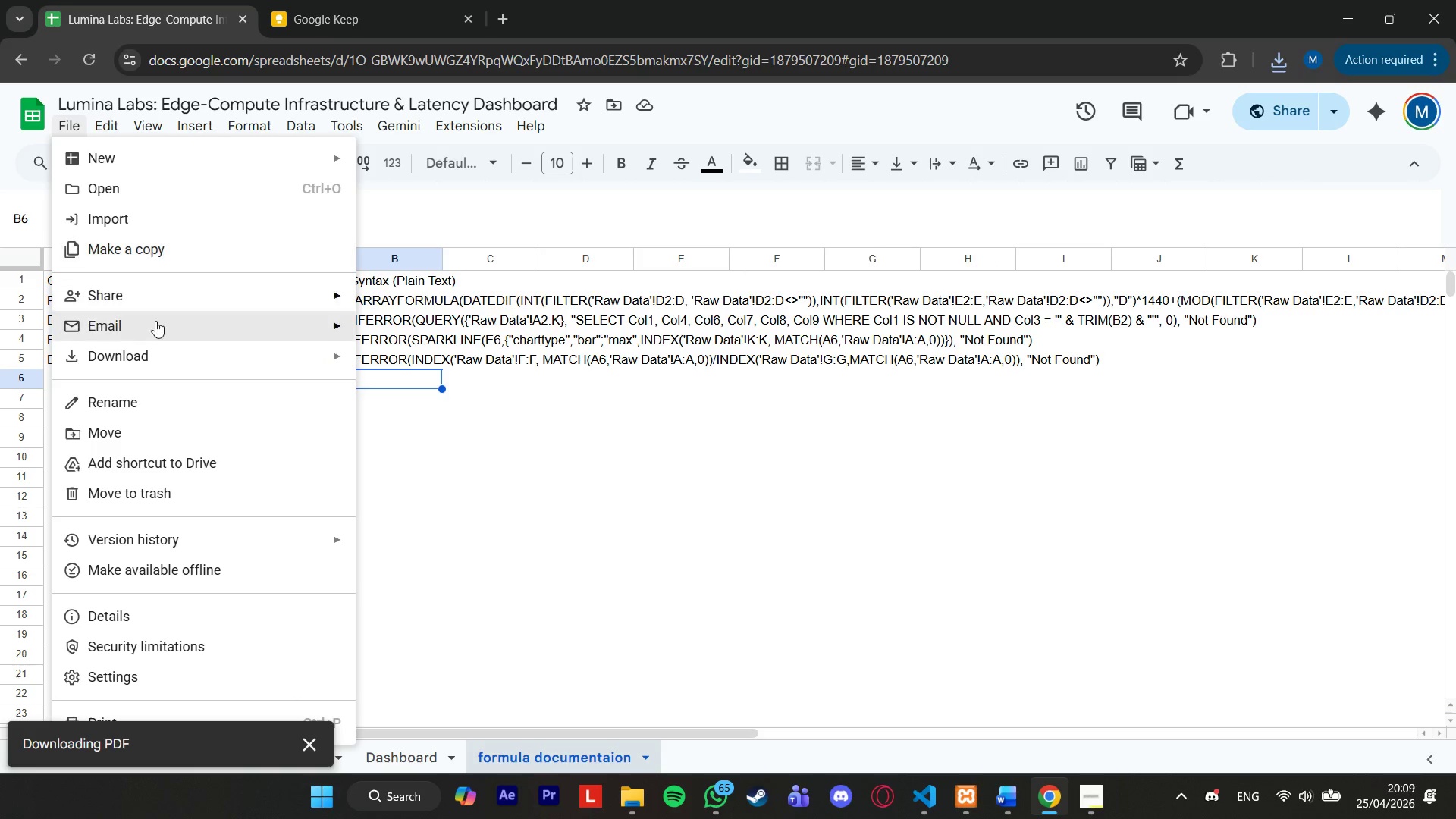 
left_click([162, 349])
 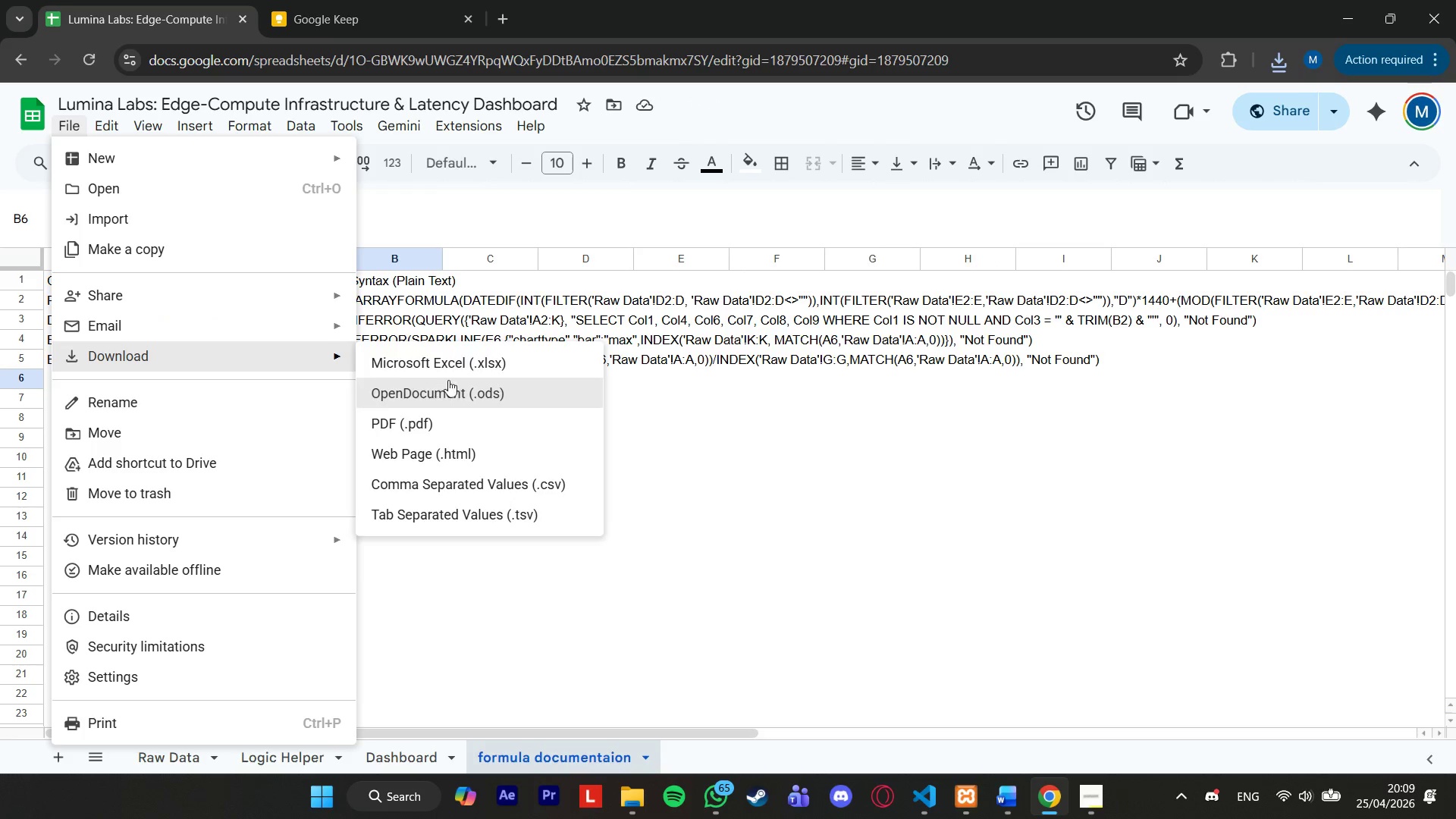 
left_click([454, 371])
 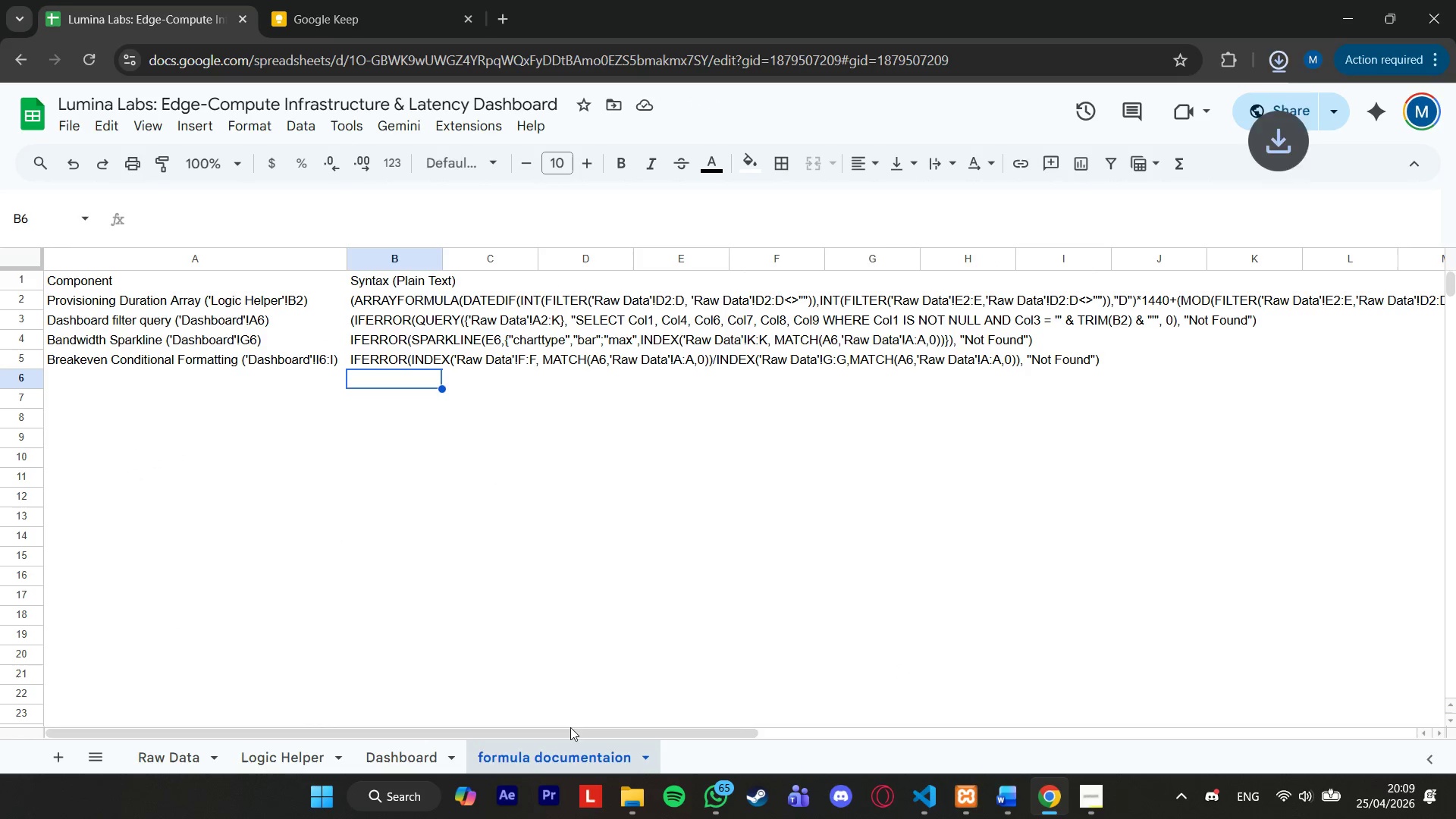 
left_click([431, 750])
 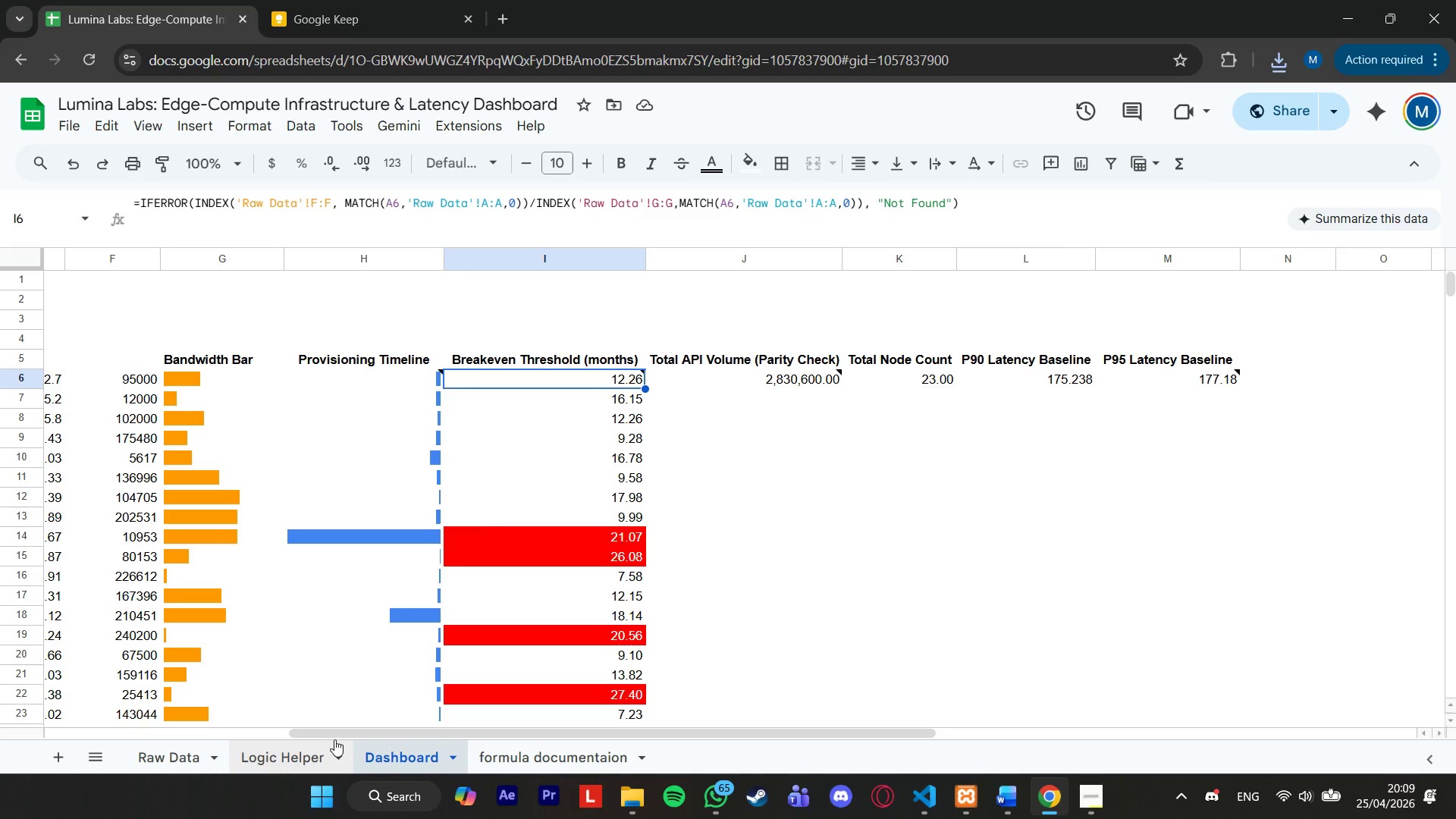 
left_click_drag(start_coordinate=[345, 730], to_coordinate=[14, 700])
 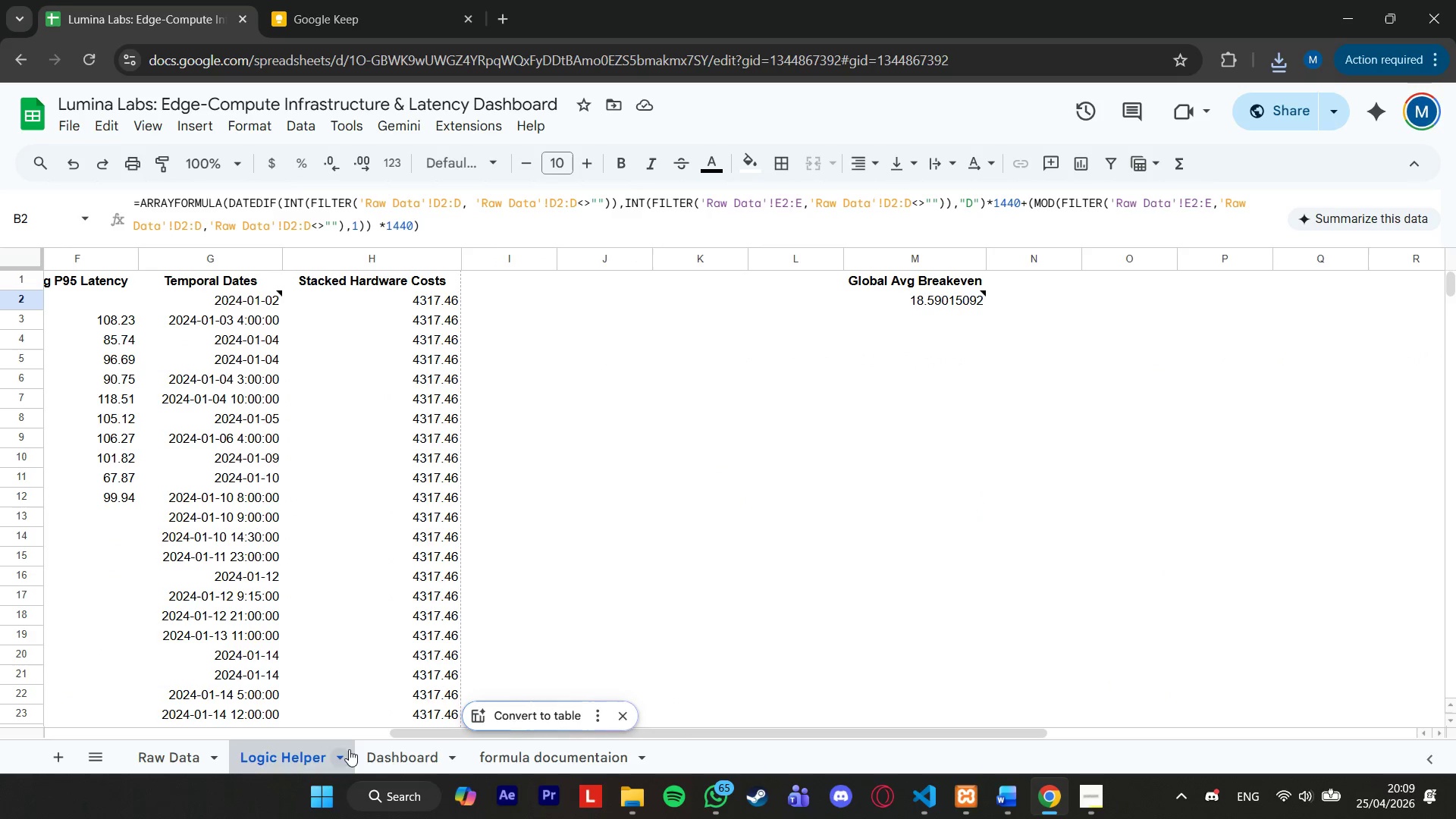 
left_click_drag(start_coordinate=[441, 726], to_coordinate=[438, 729])
 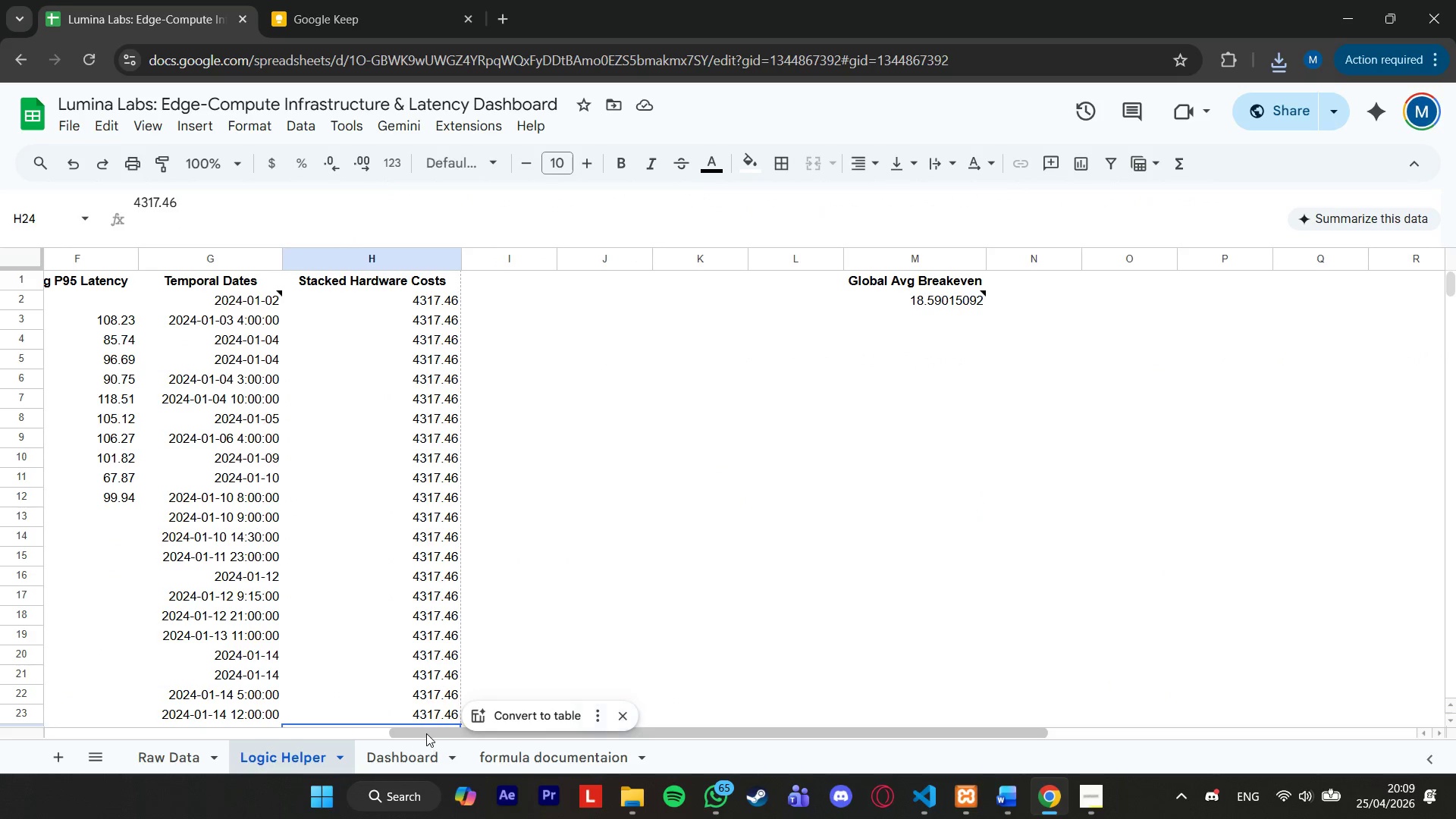 